 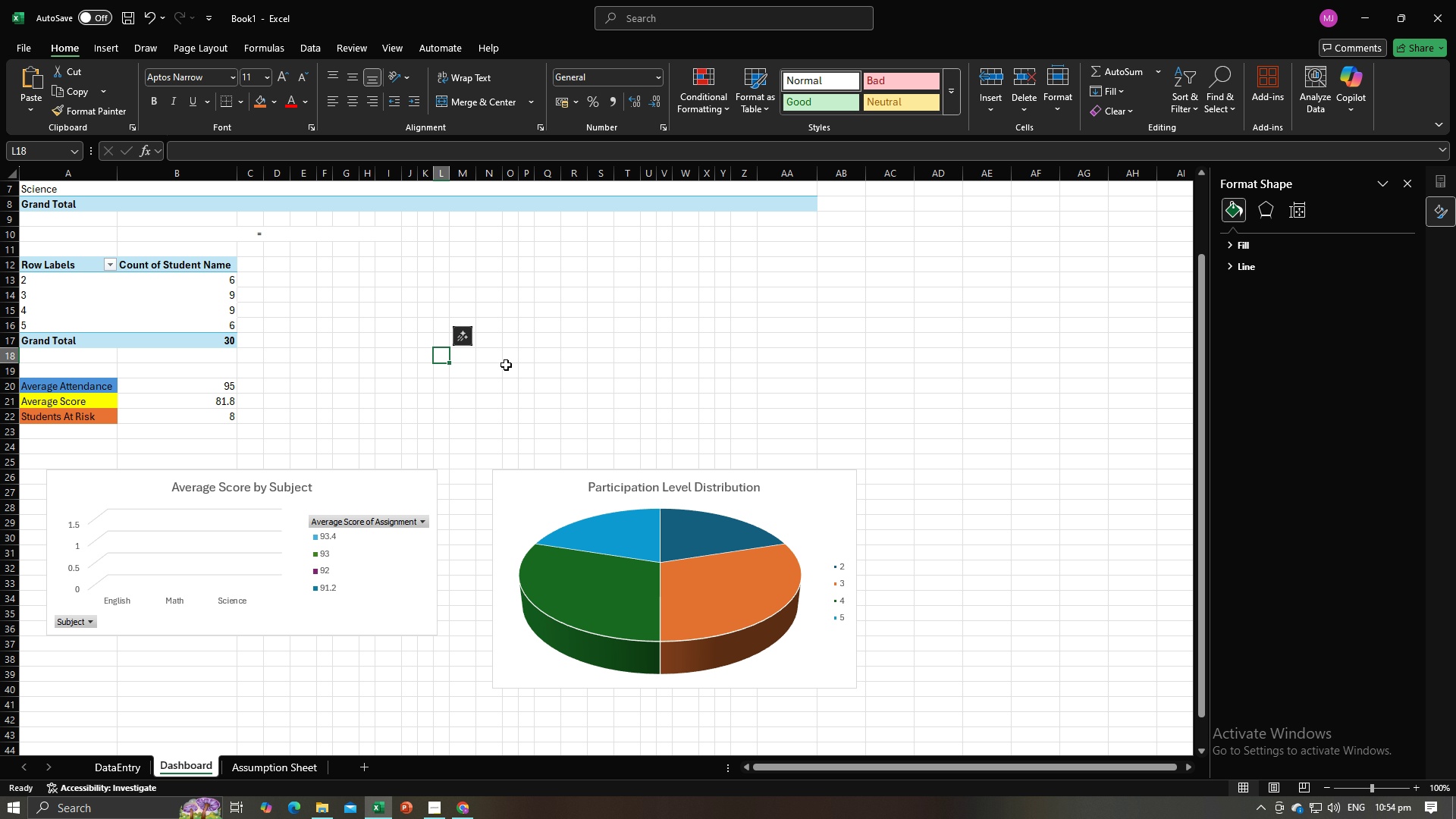 
scroll: coordinate [960, 436], scroll_direction: up, amount: 9.0
 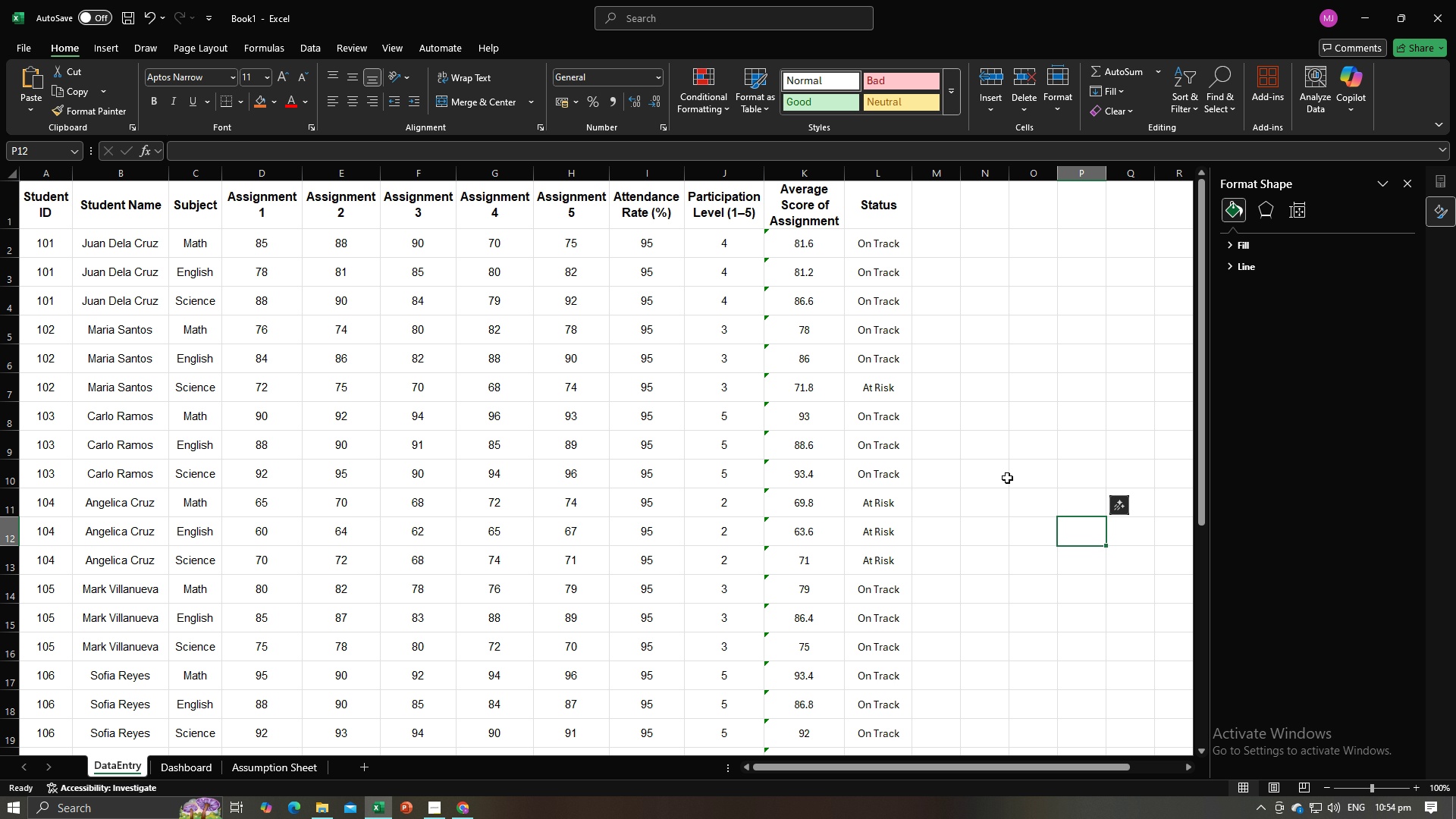 
scroll: coordinate [1007, 482], scroll_direction: down, amount: 1.0
 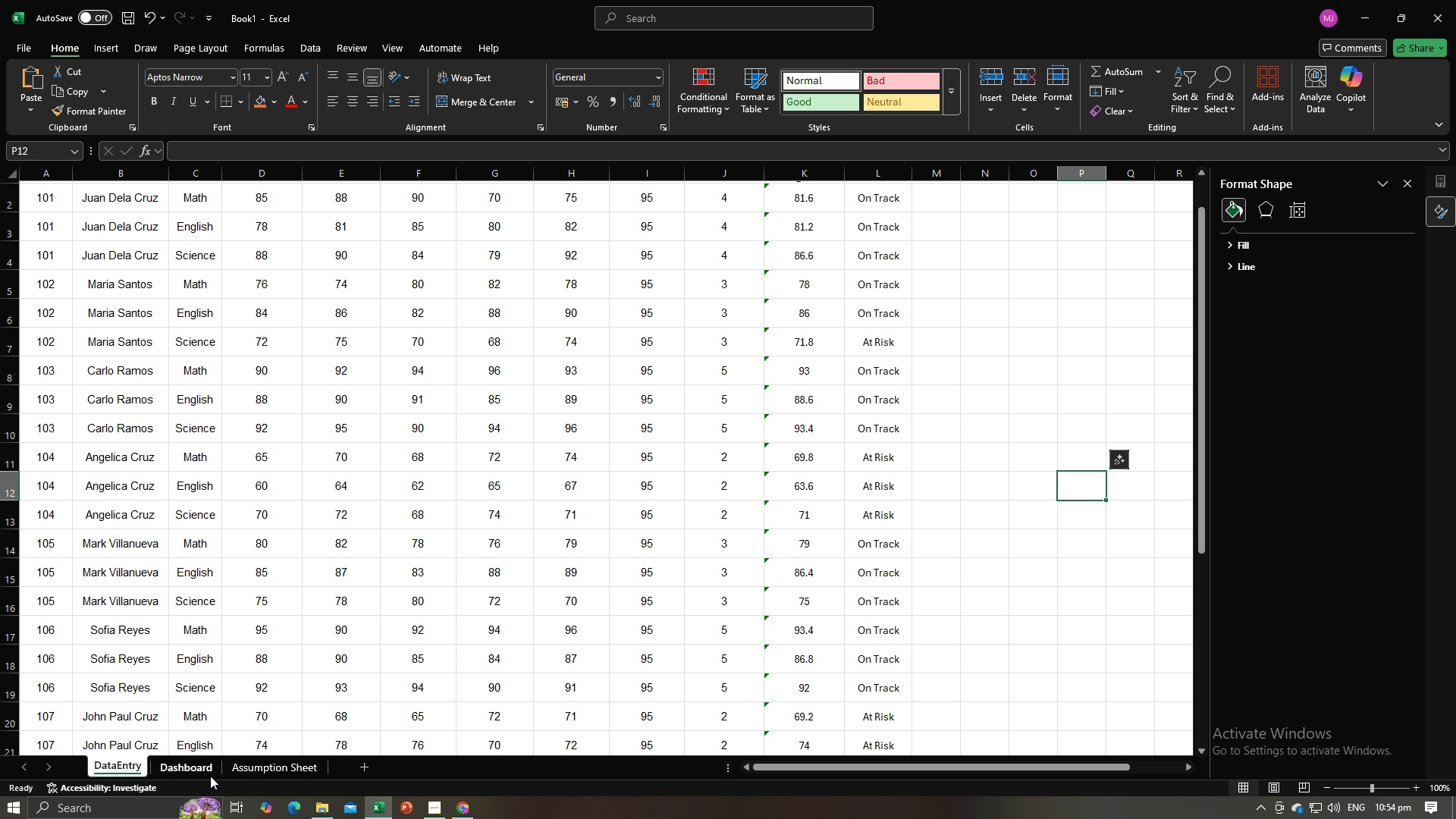 
left_click([210, 776])
 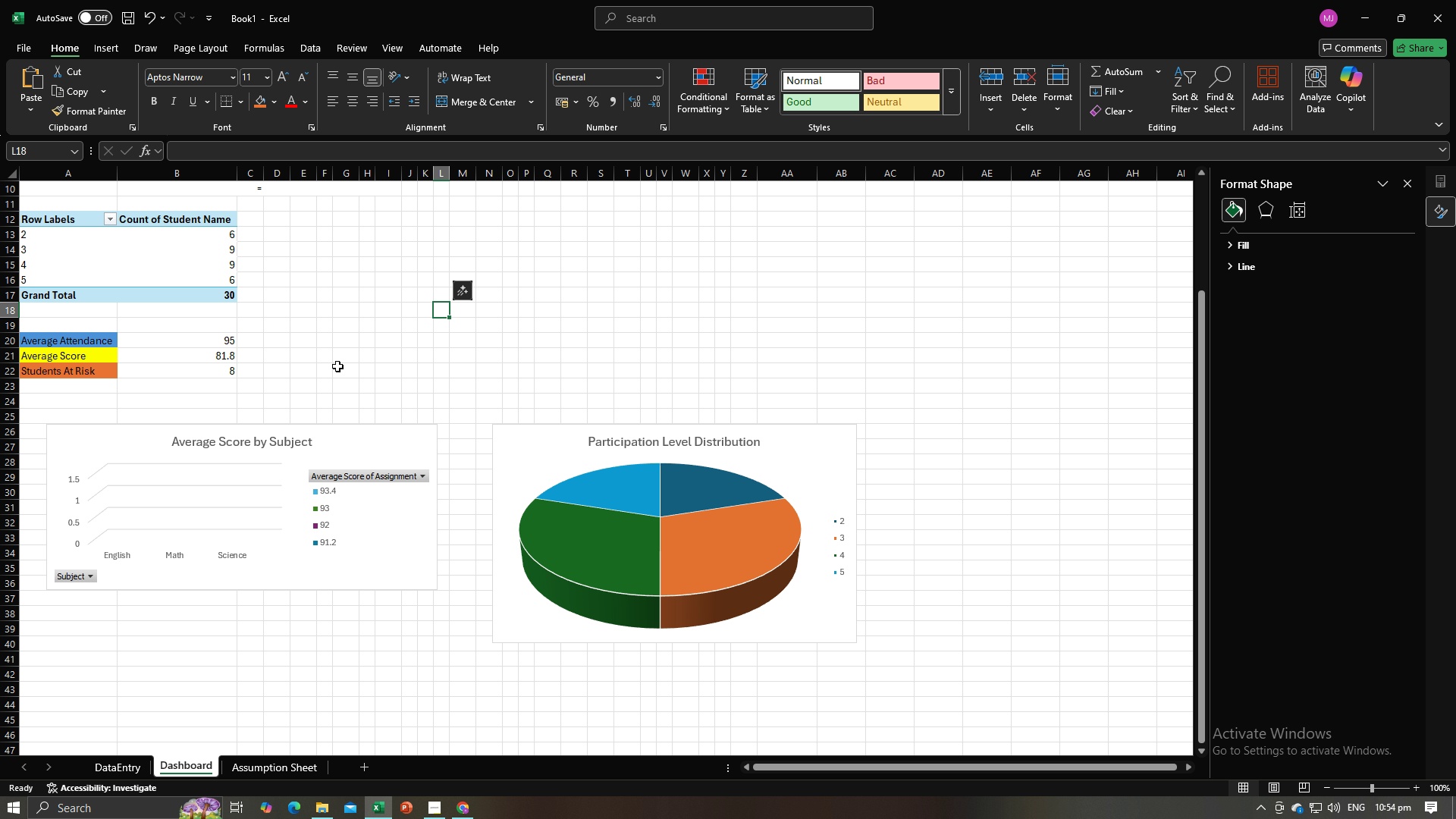 
left_click([337, 366])
 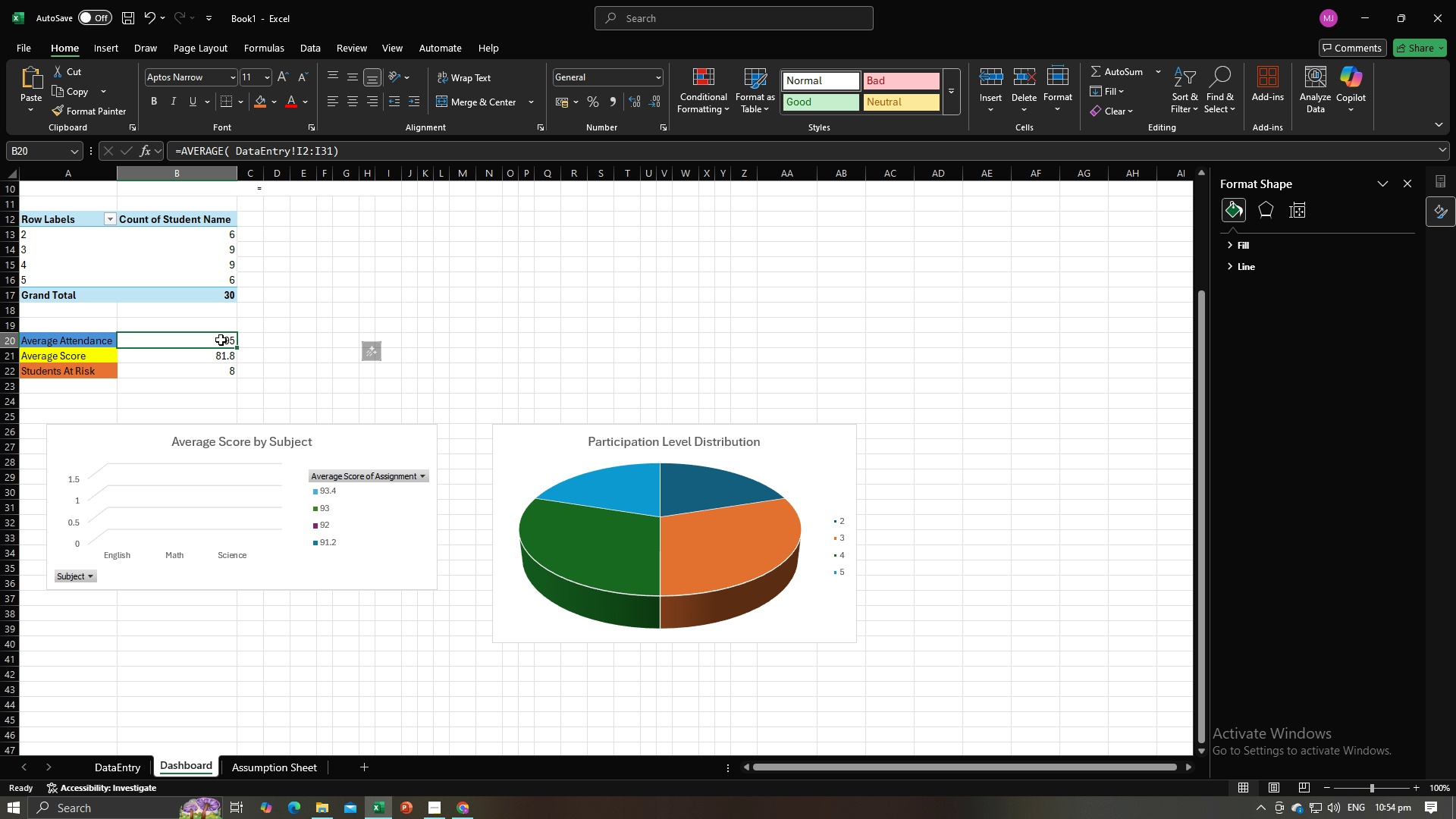 
left_click([221, 340])
 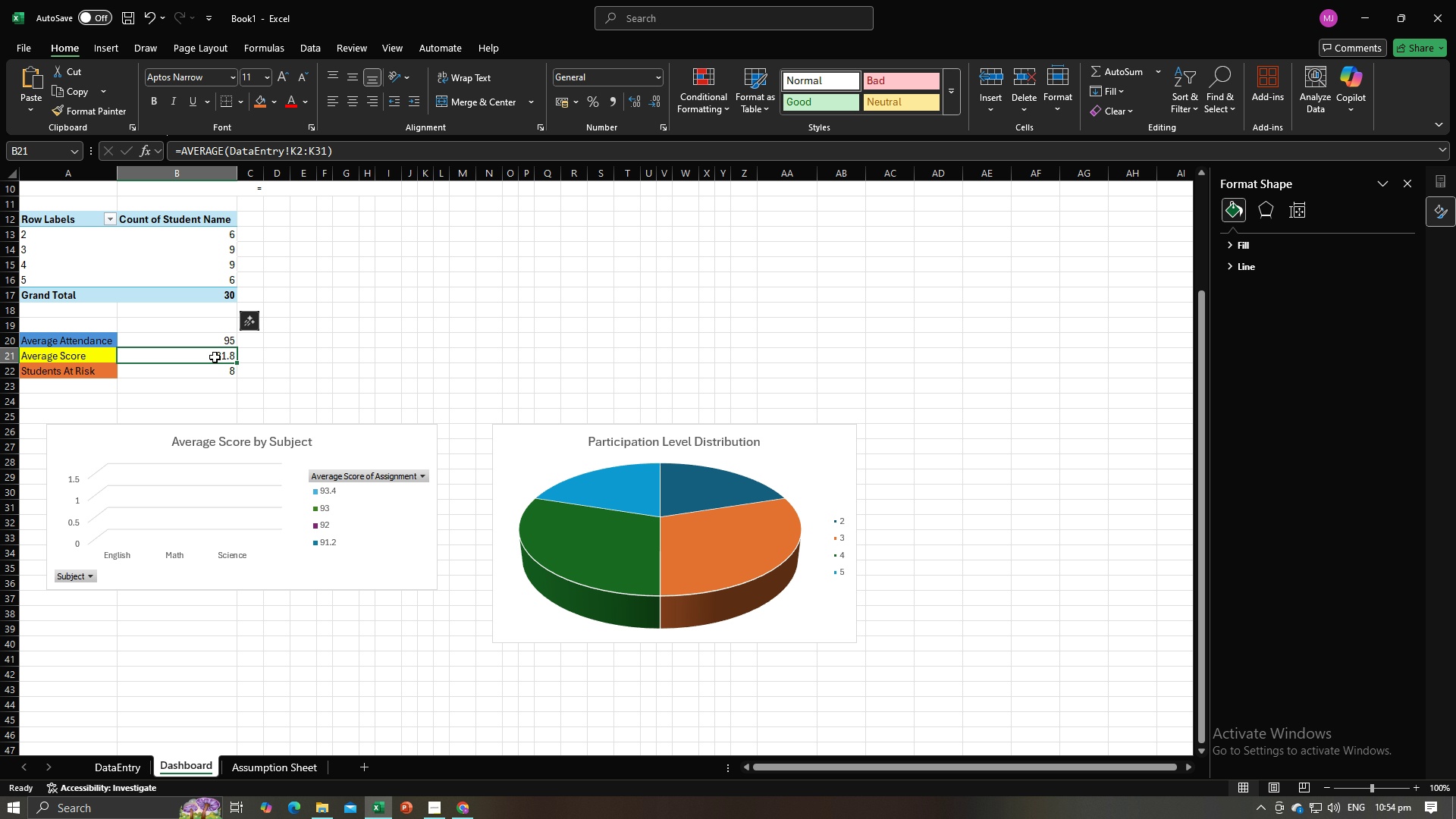 
left_click([215, 357])
 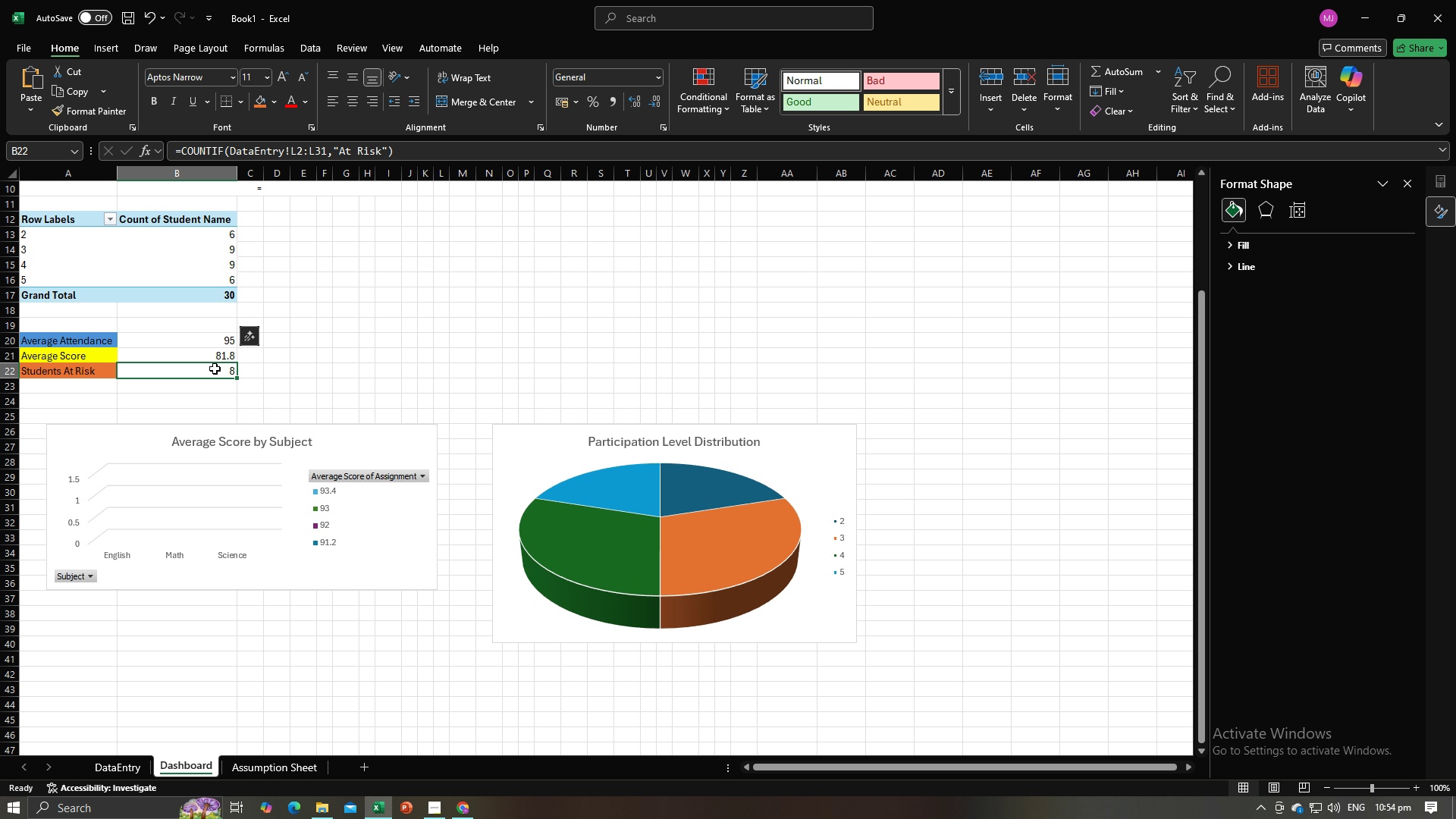 
left_click([215, 369])
 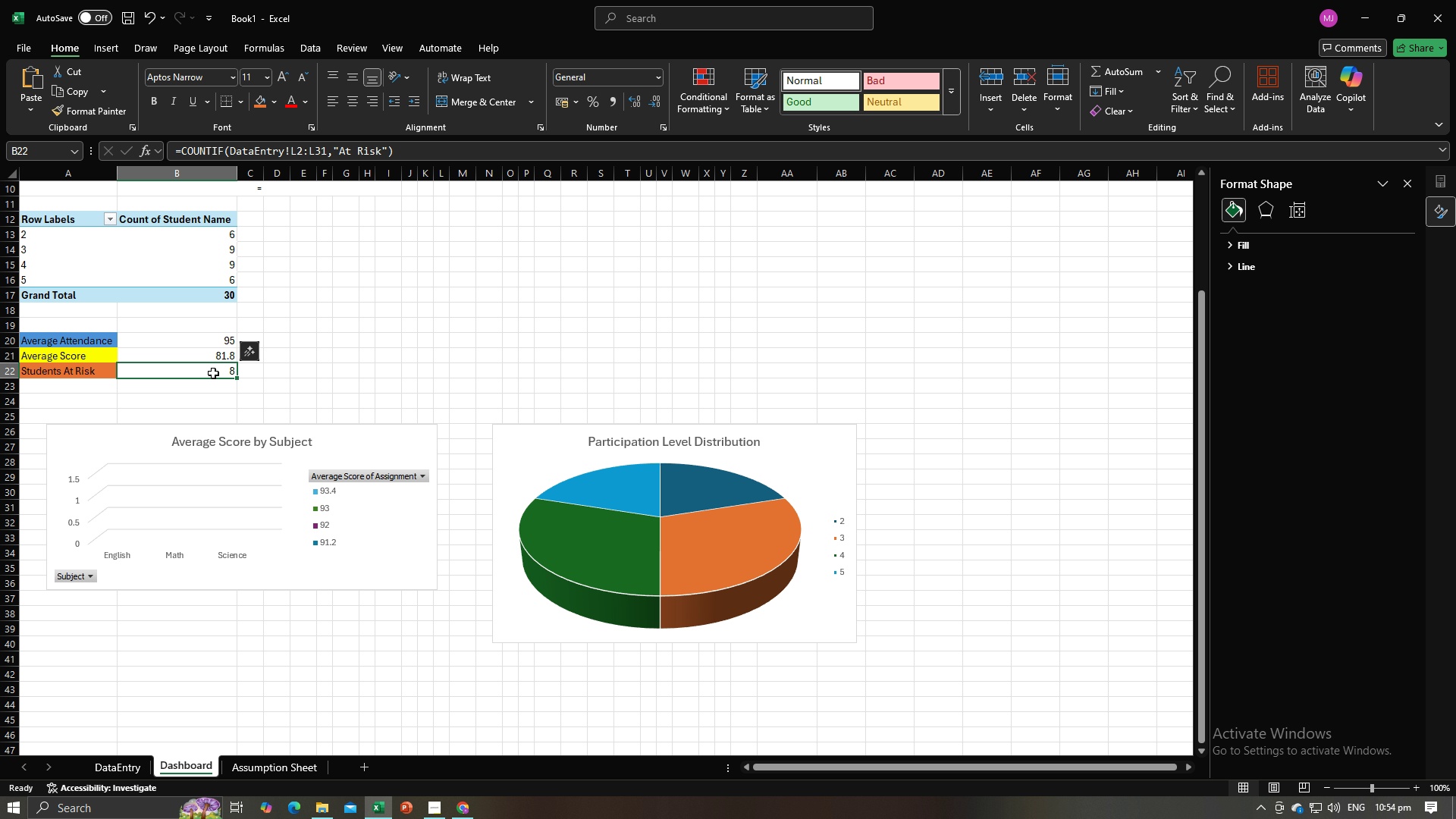 
left_click([213, 373])
 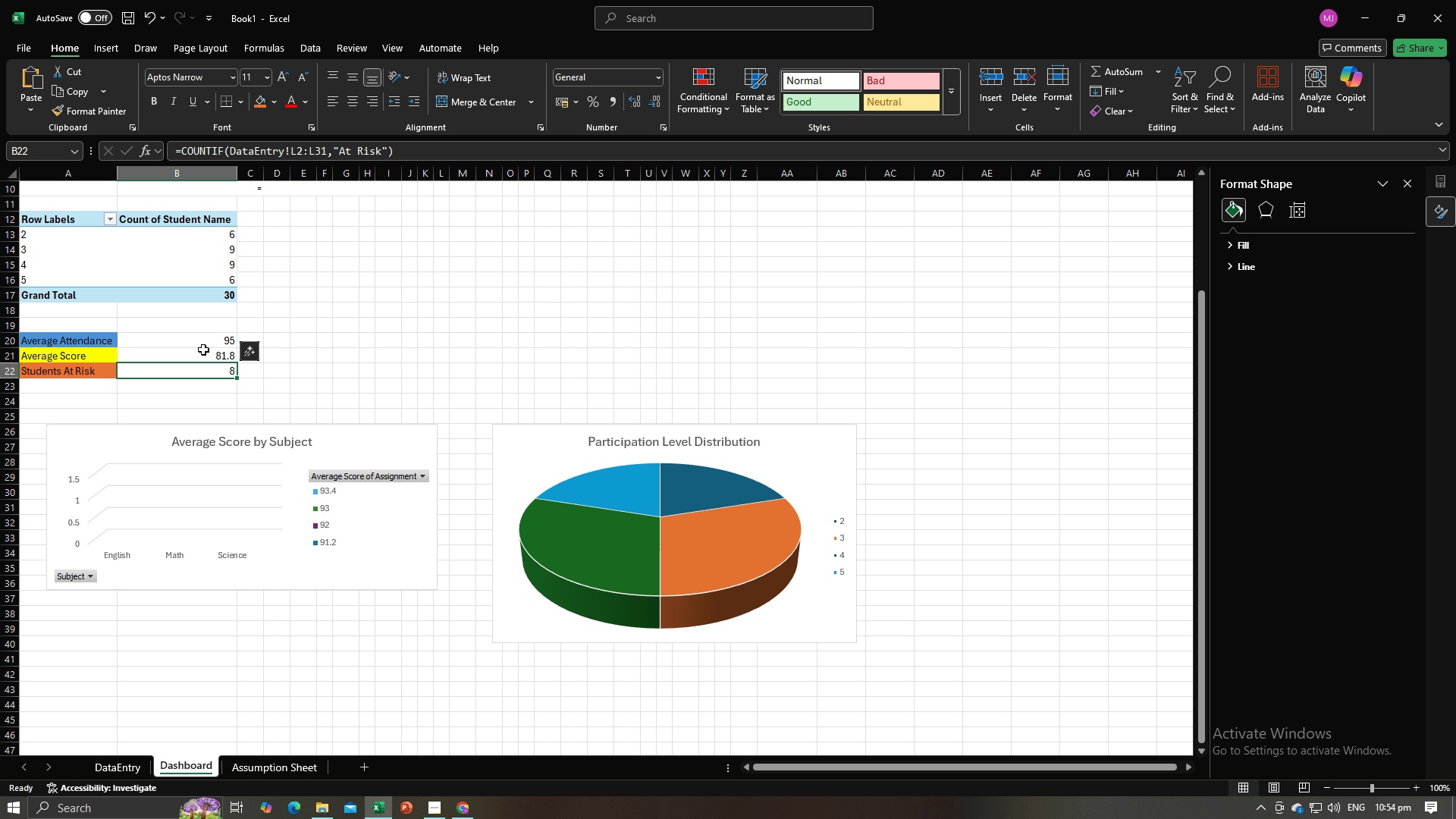 
double_click([203, 350])
 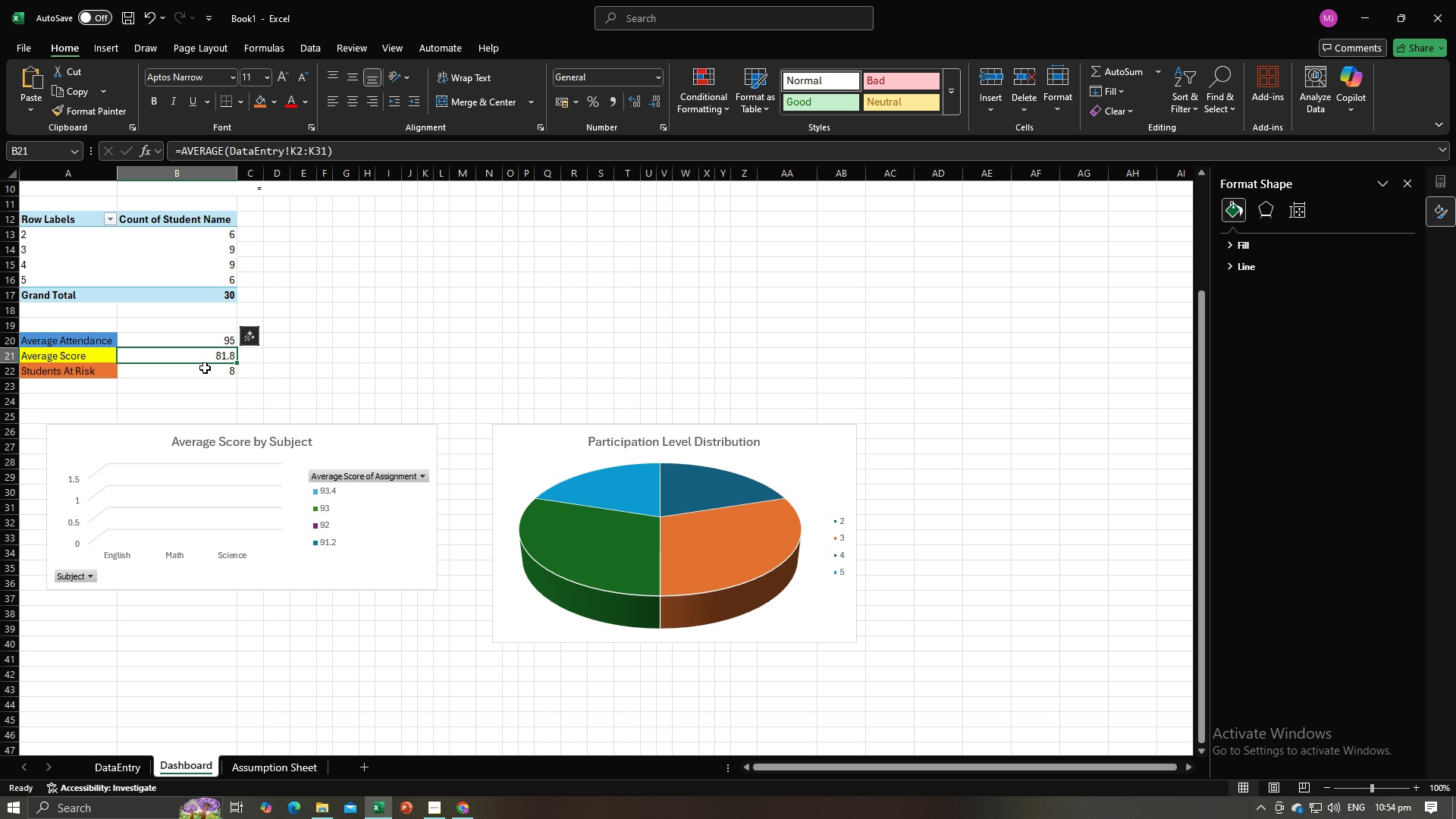 
double_click([205, 368])
 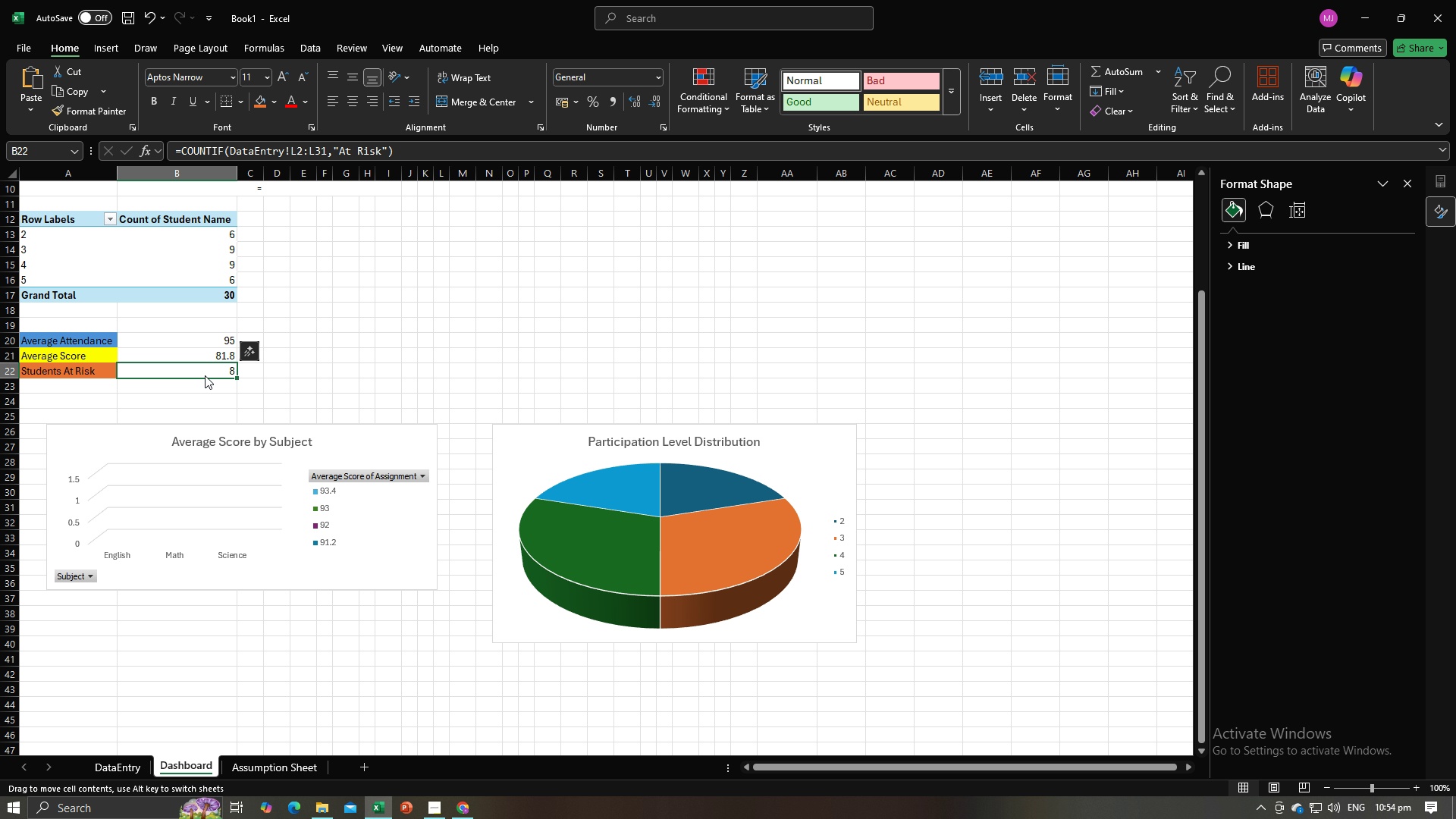 
triple_click([205, 375])
 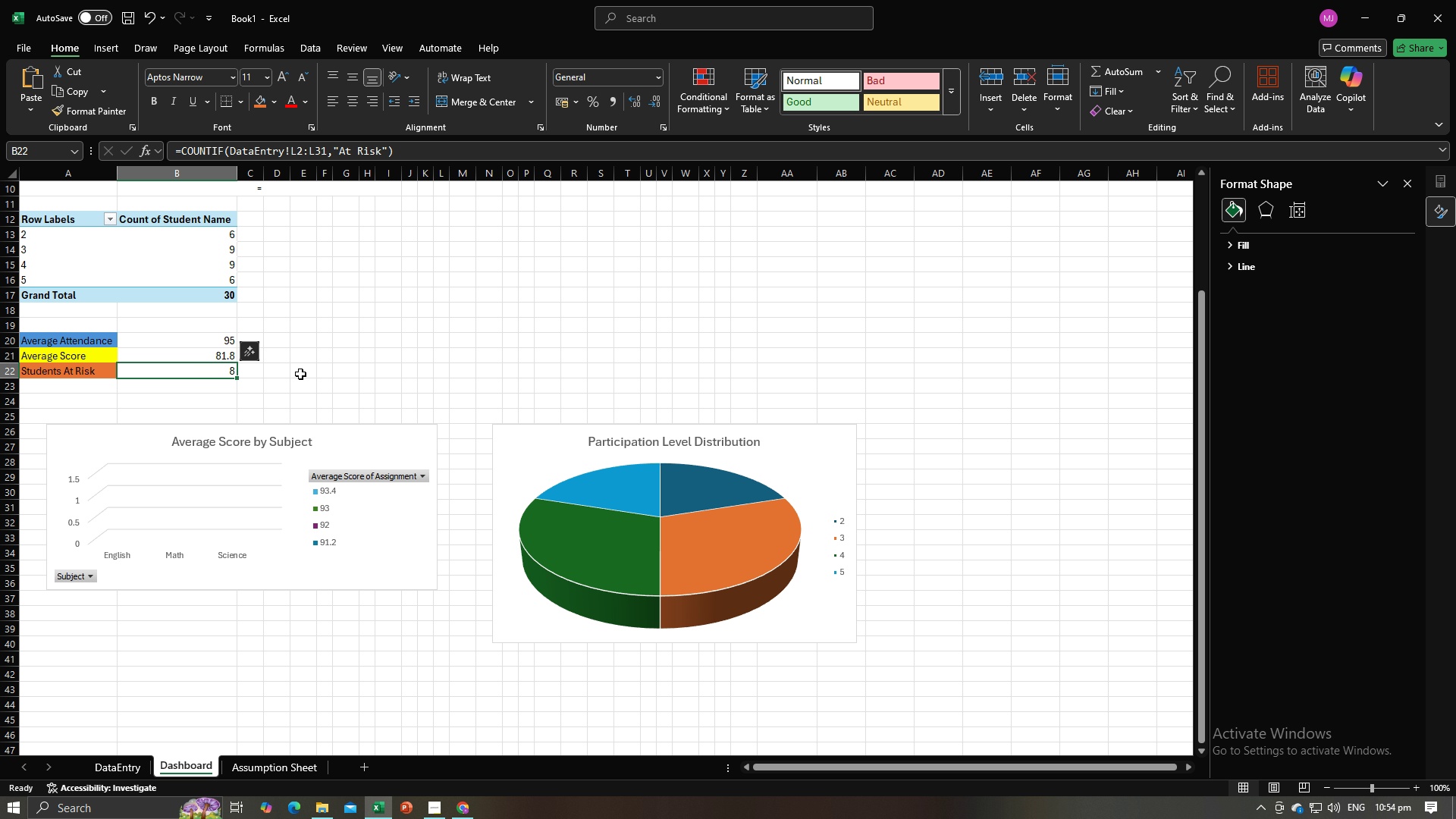 
left_click([300, 374])
 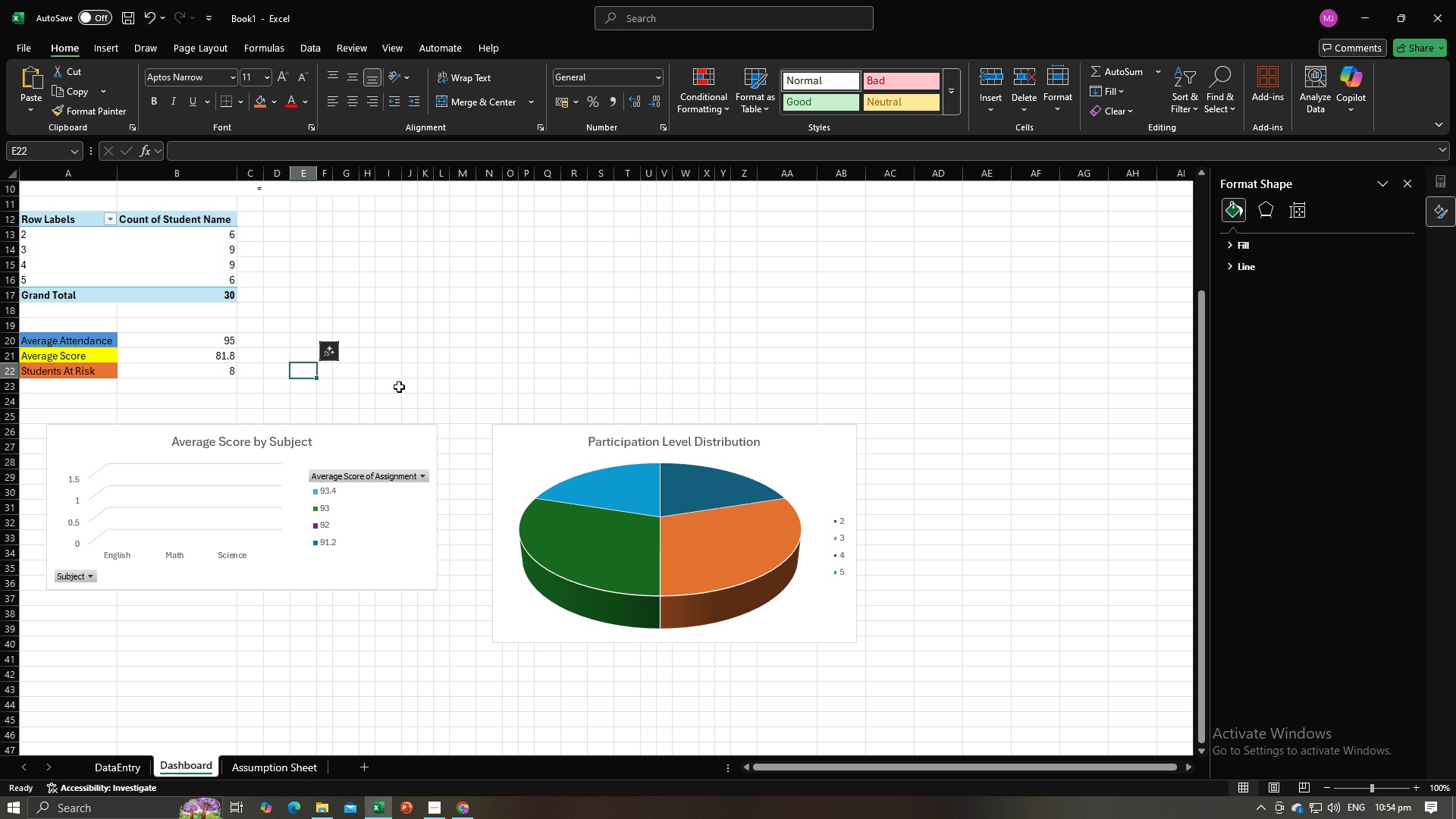 
left_click([399, 387])
 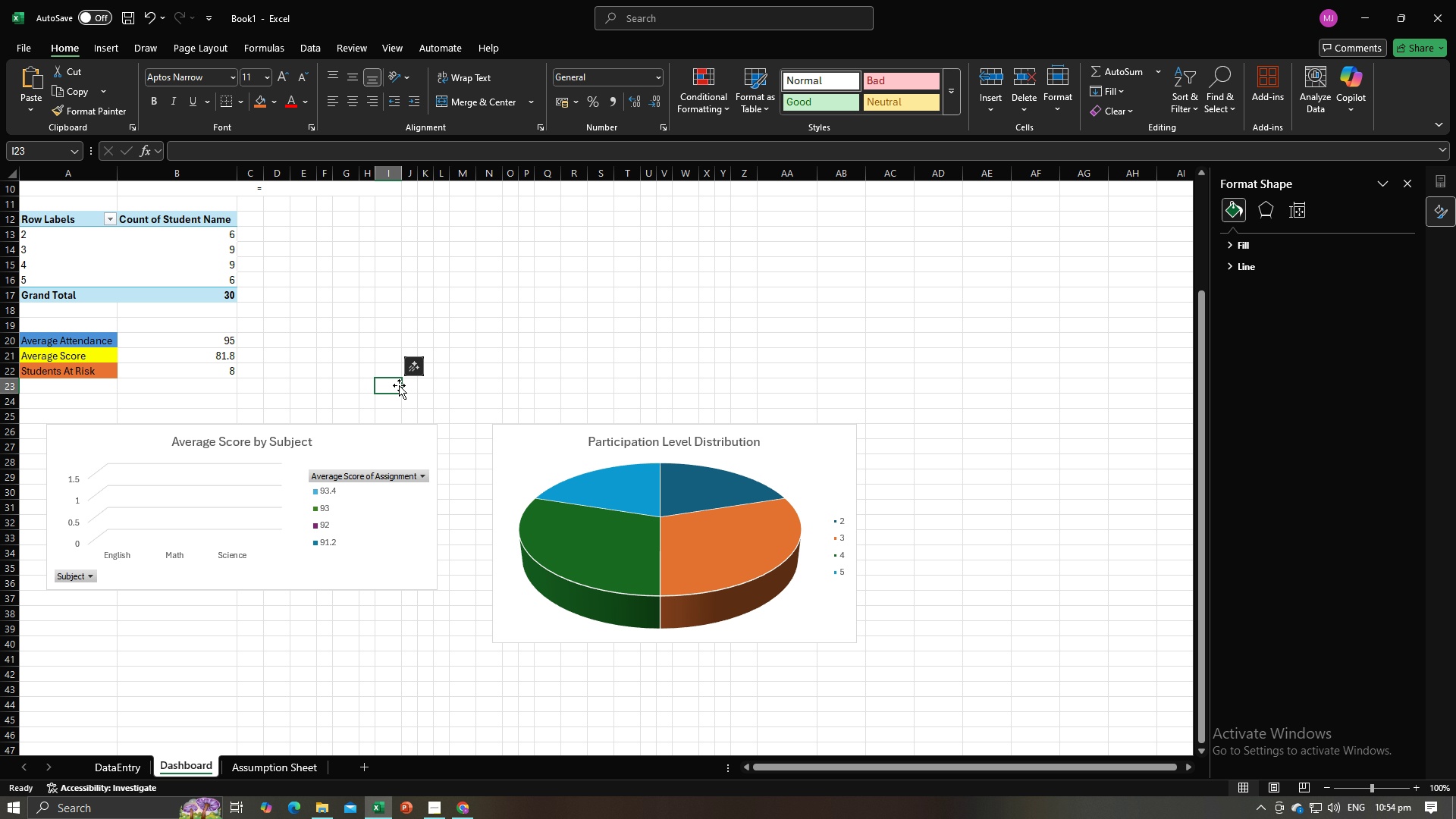 
key(Alt+AltLeft)
 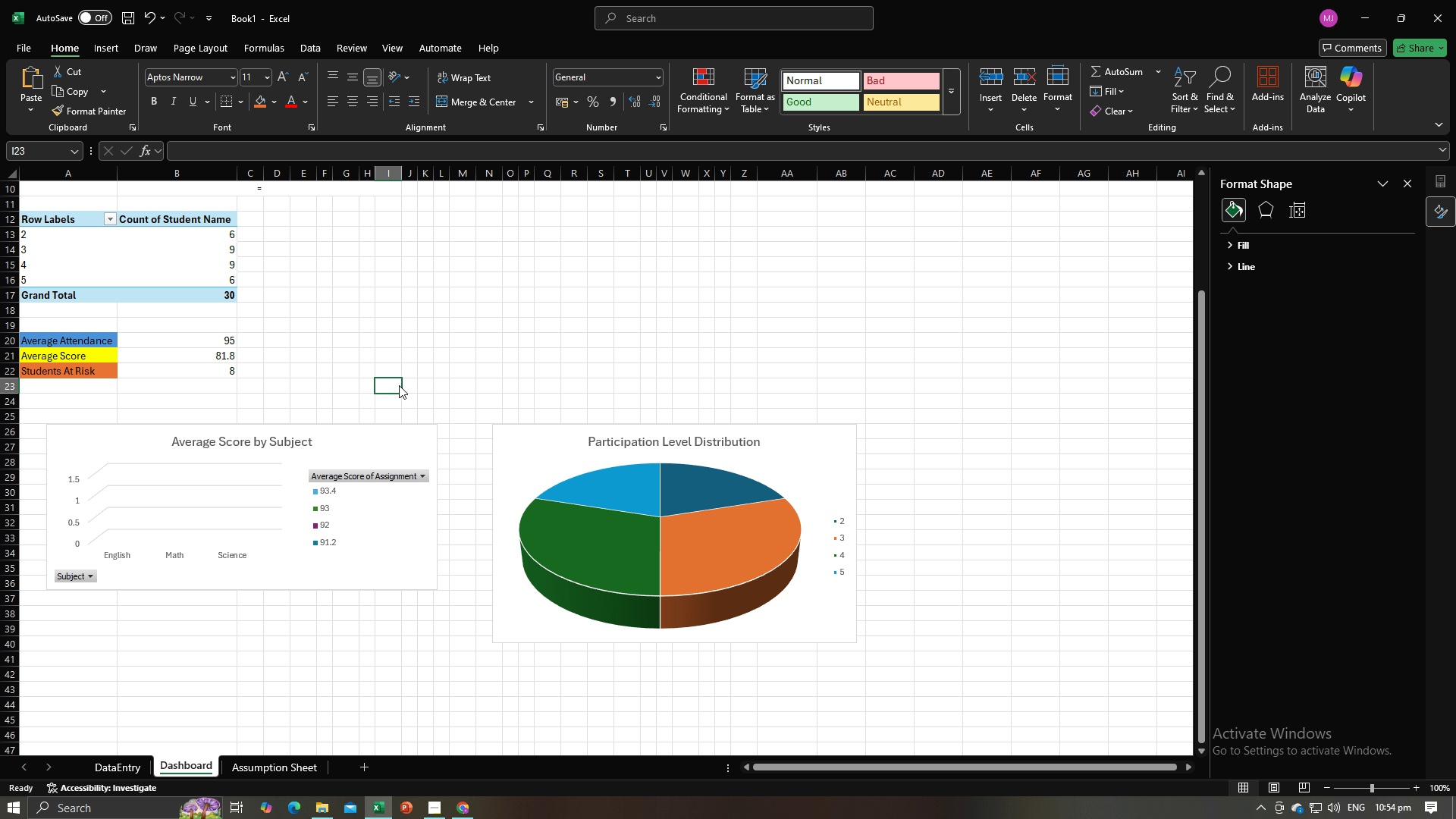 
key(Alt+Tab)